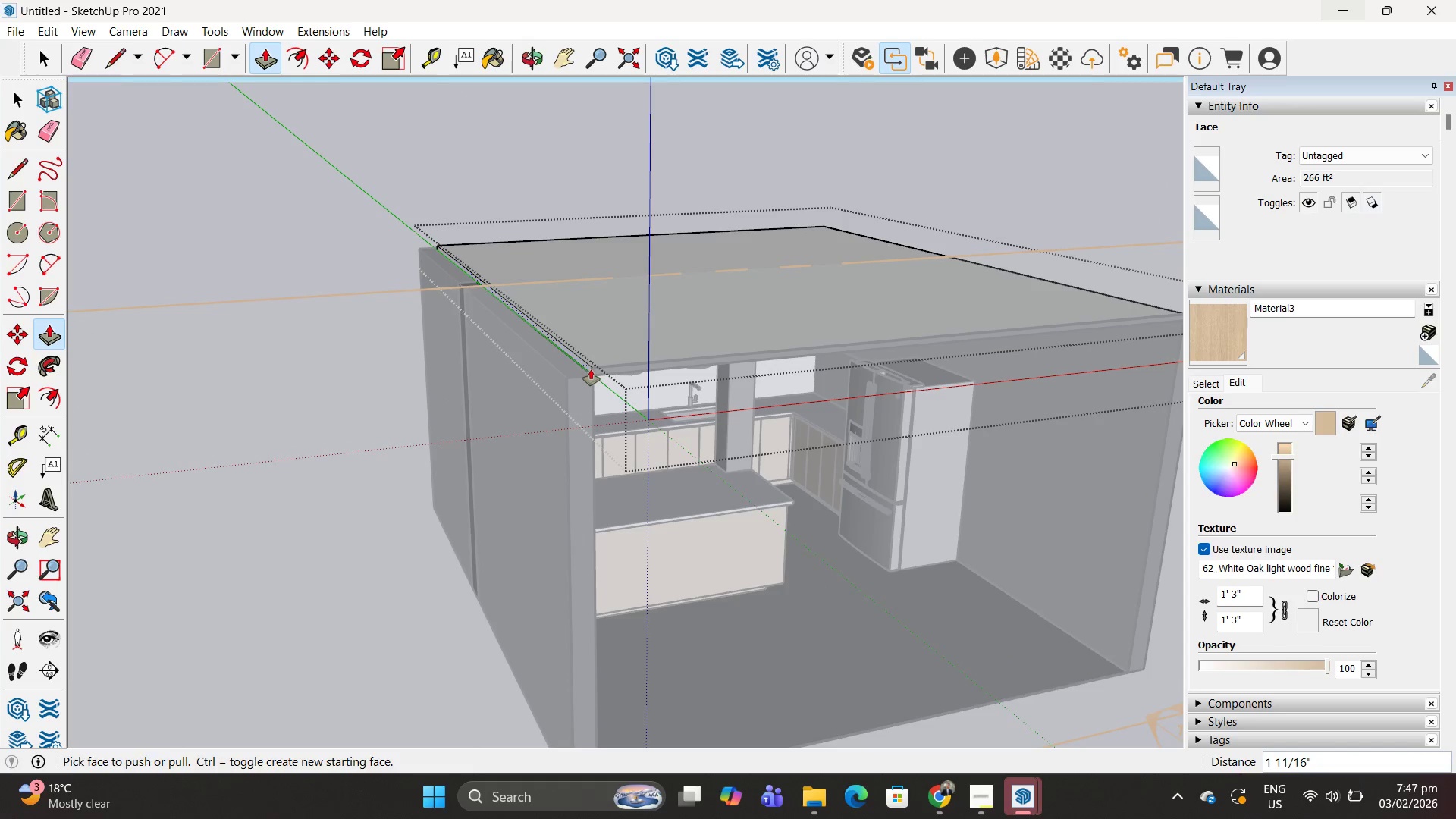 
left_click_drag(start_coordinate=[591, 369], to_coordinate=[570, 389])
 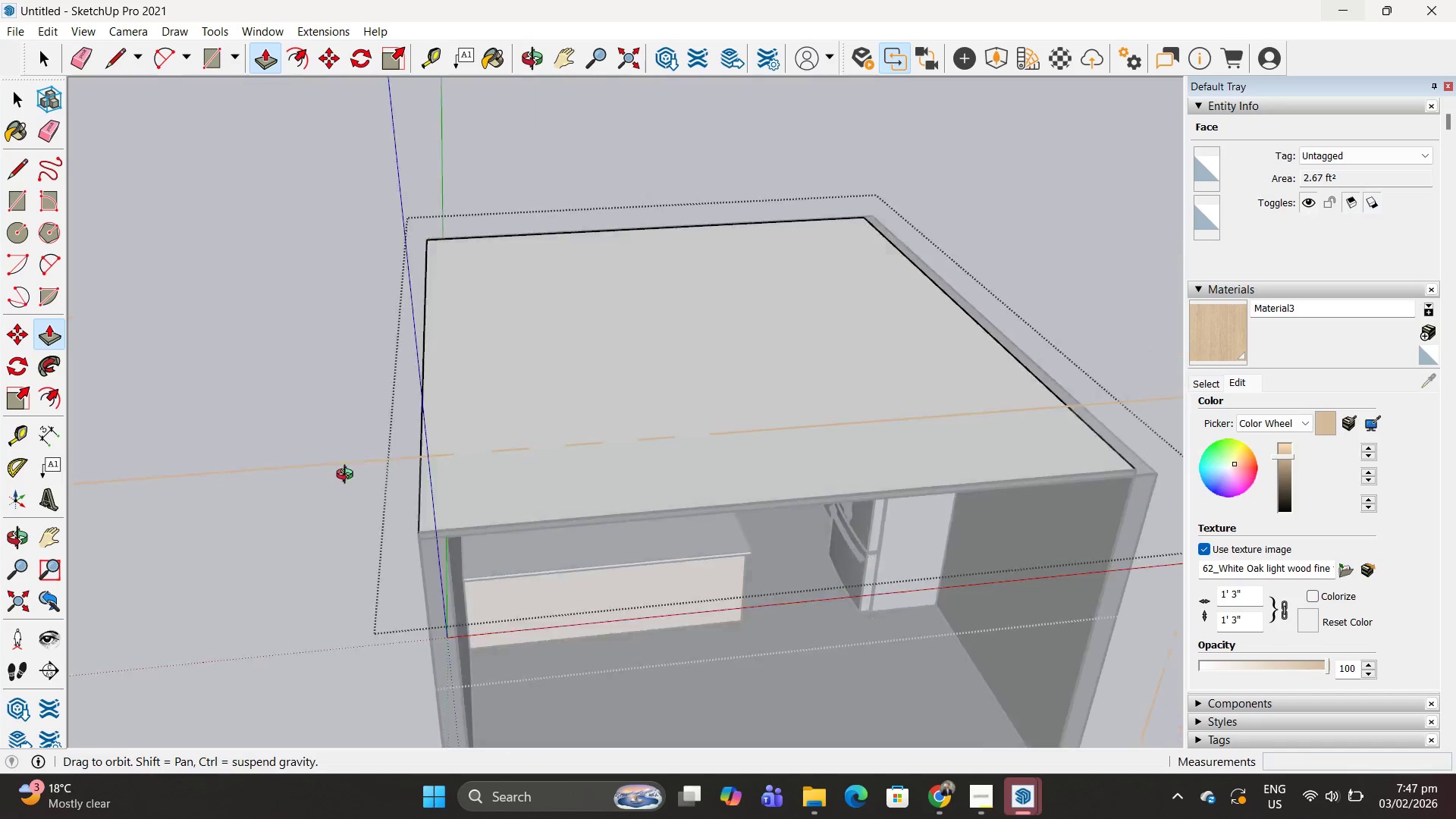 
left_click([570, 389])
 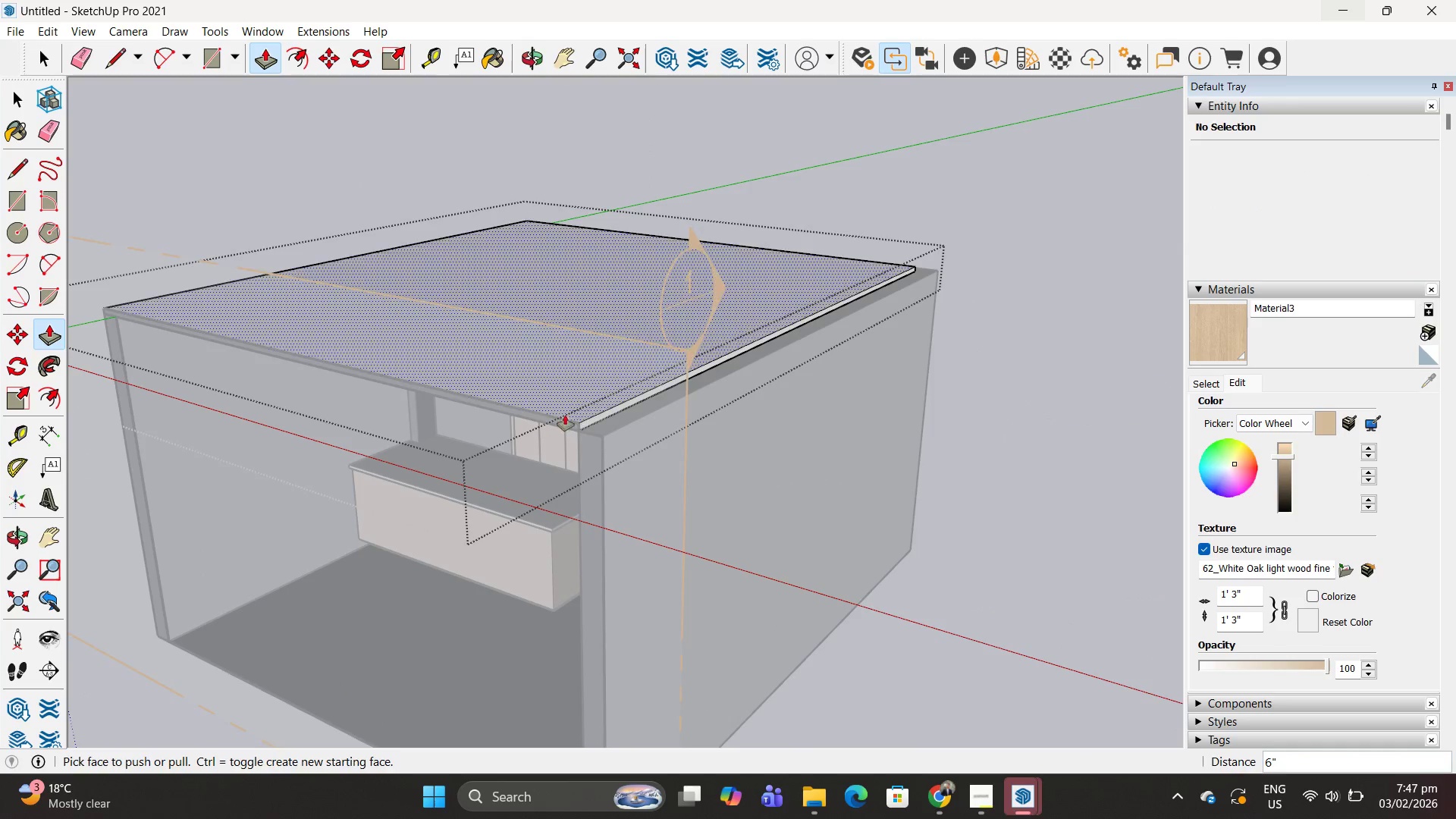 
left_click([598, 422])
 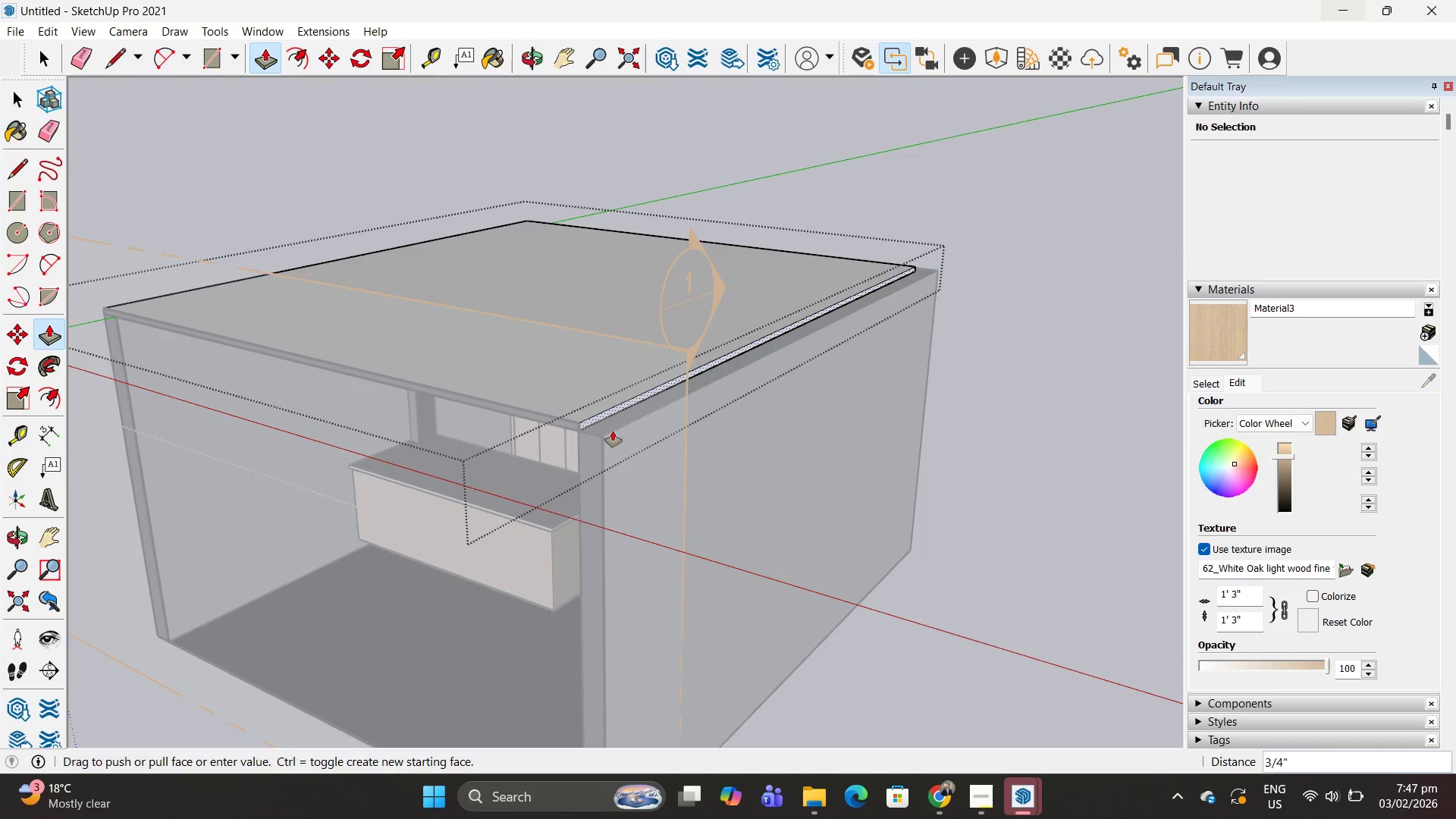 
double_click([612, 438])
 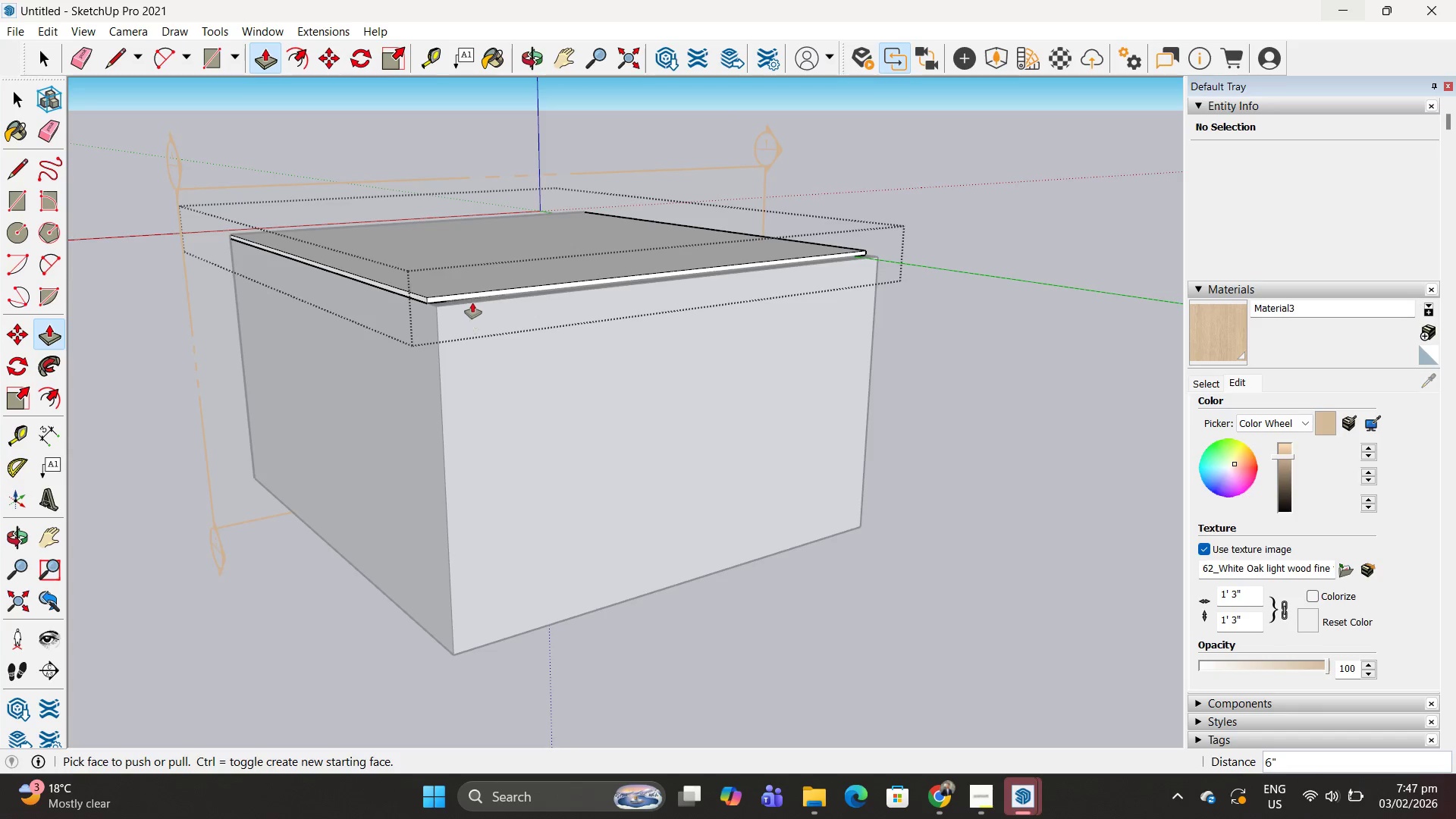 
left_click([472, 296])
 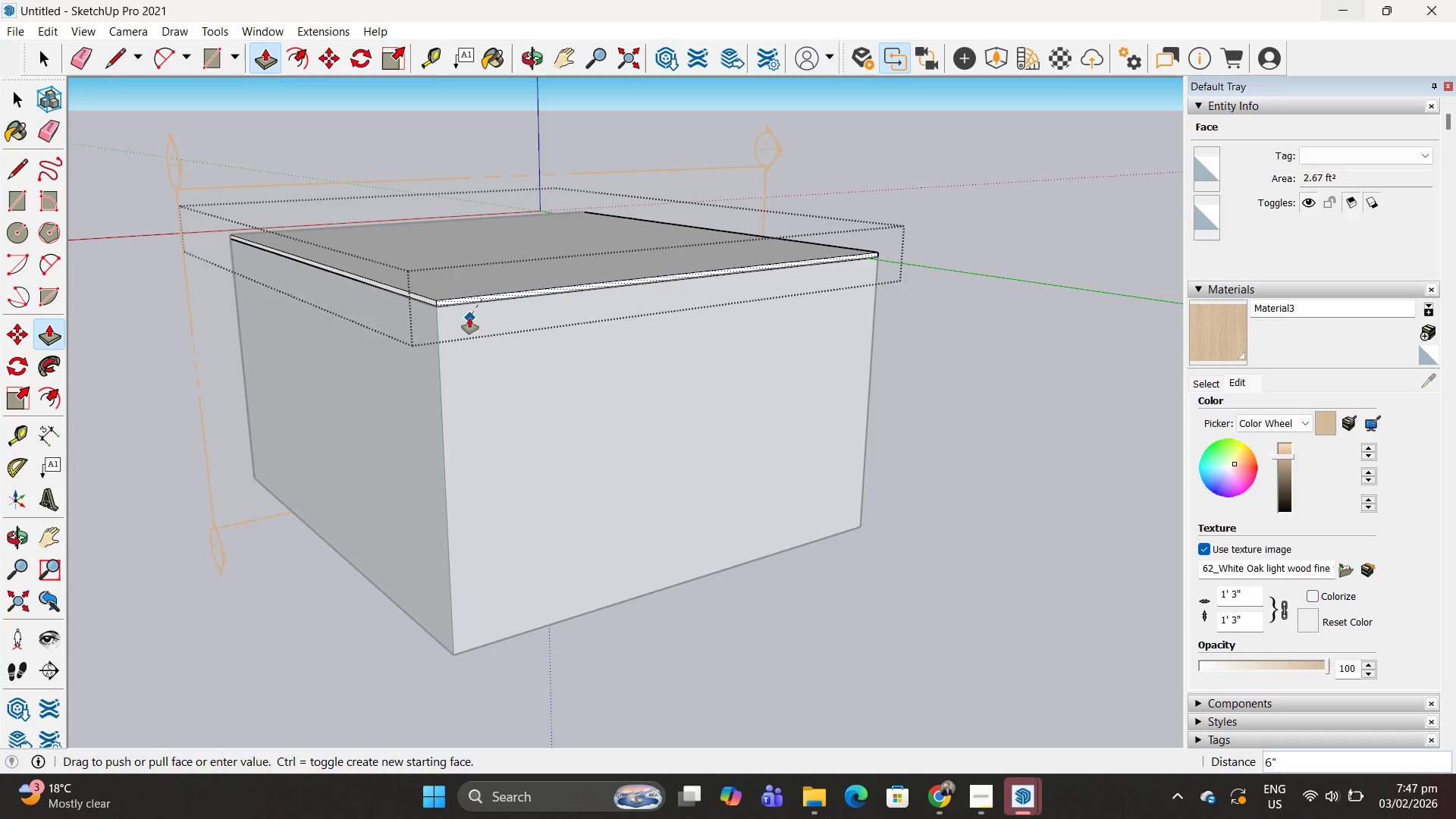 
left_click([469, 318])
 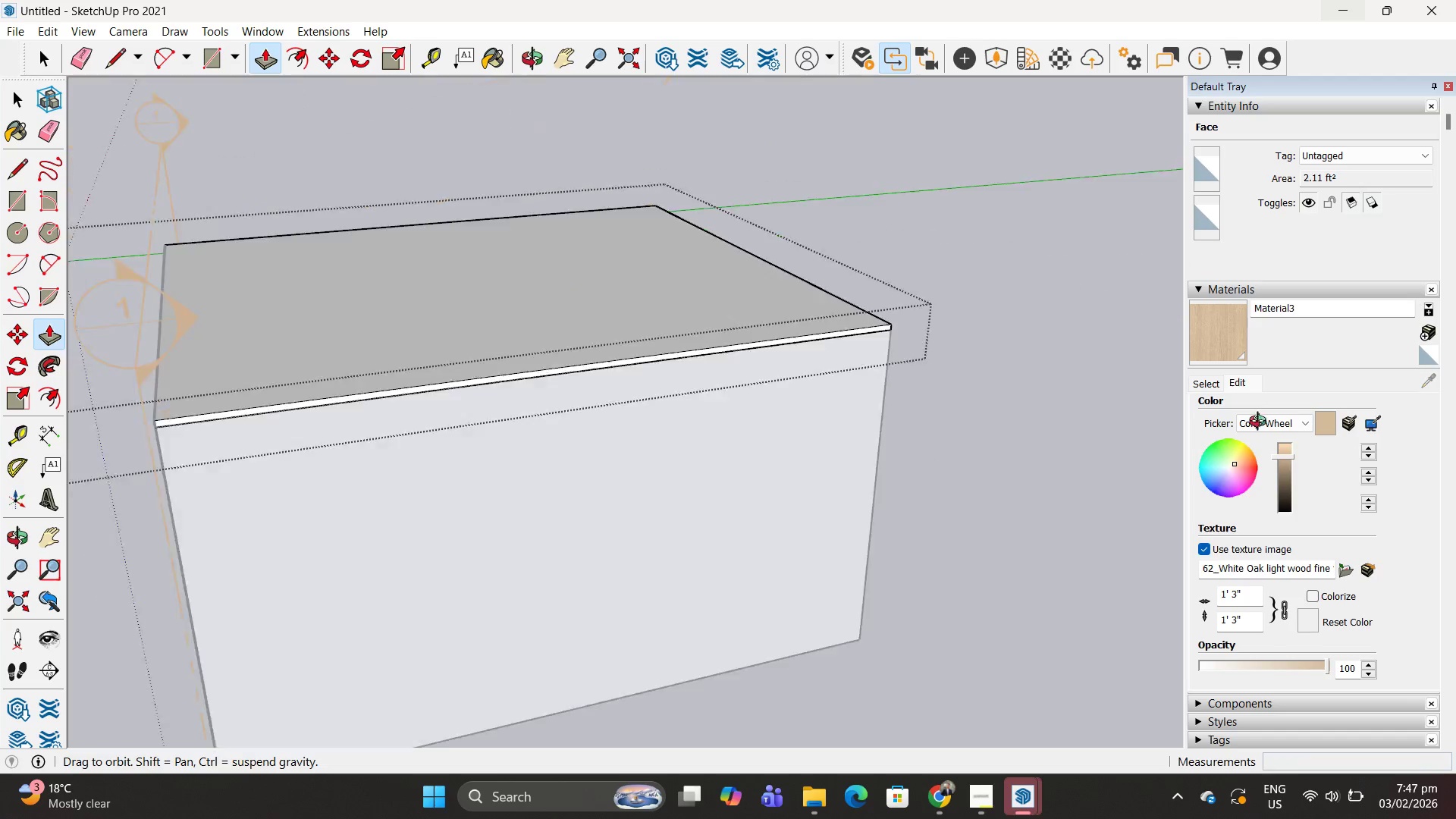 
key(Space)
 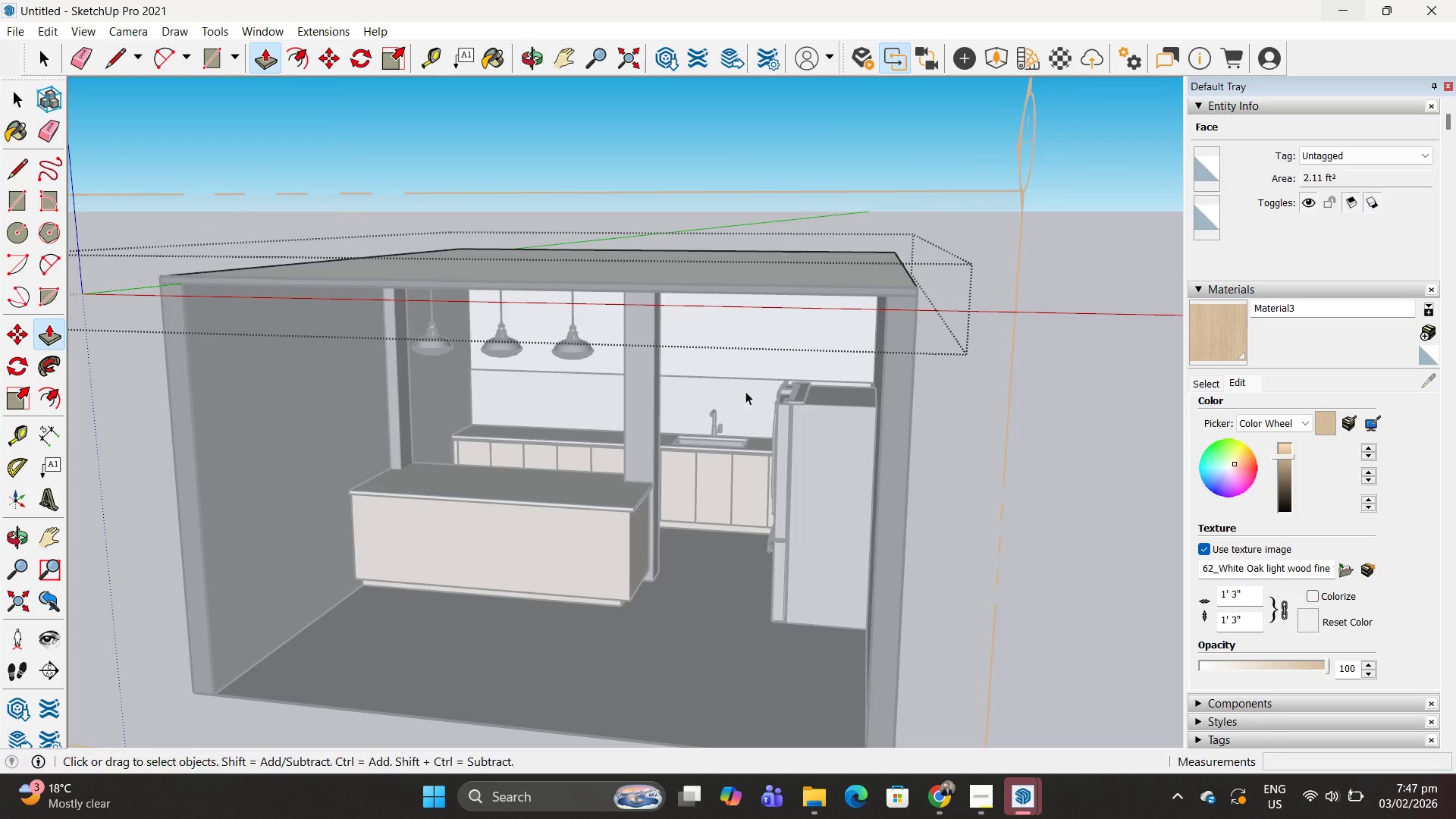 
key(Escape)
 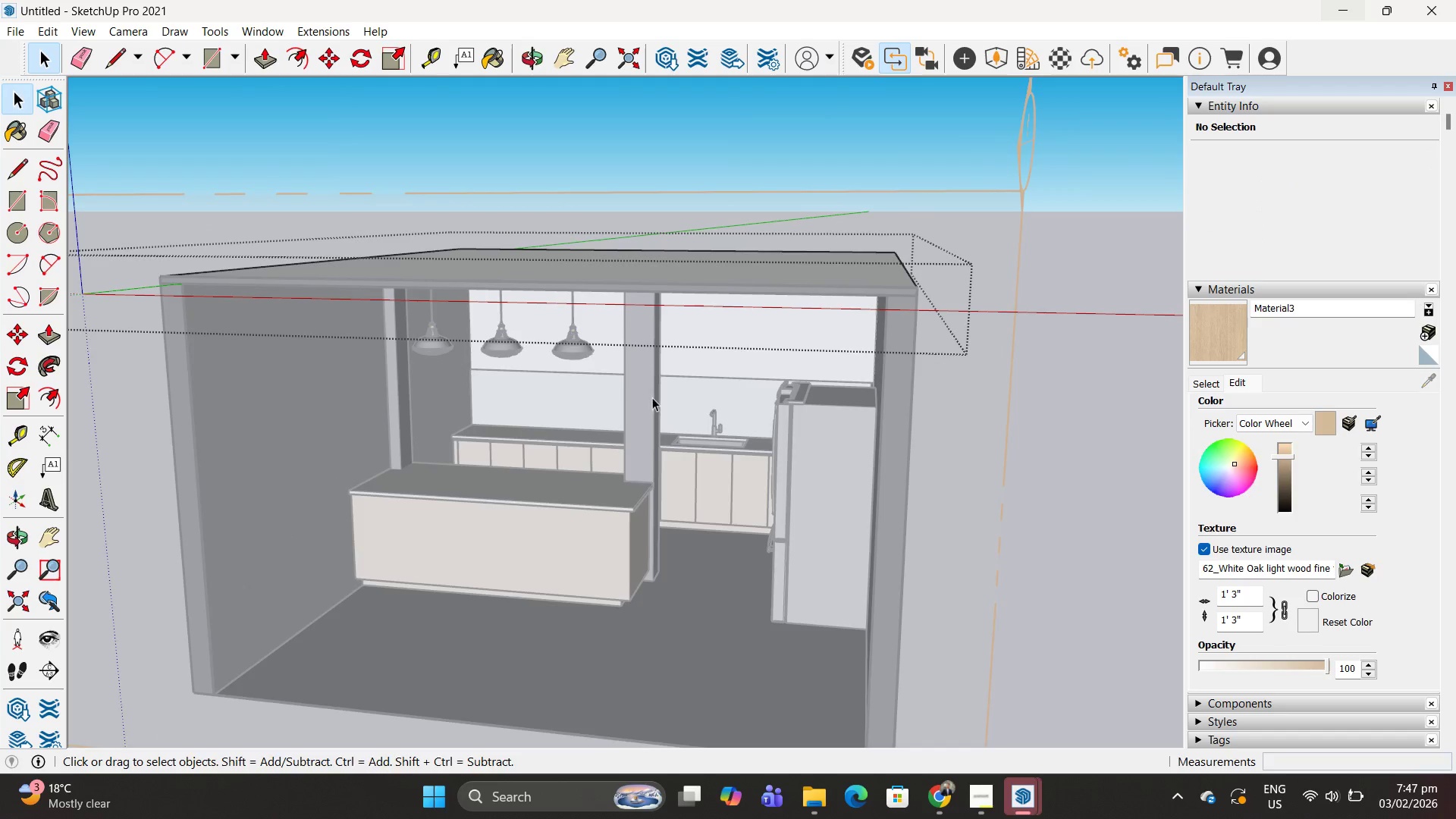 
key(Escape)
 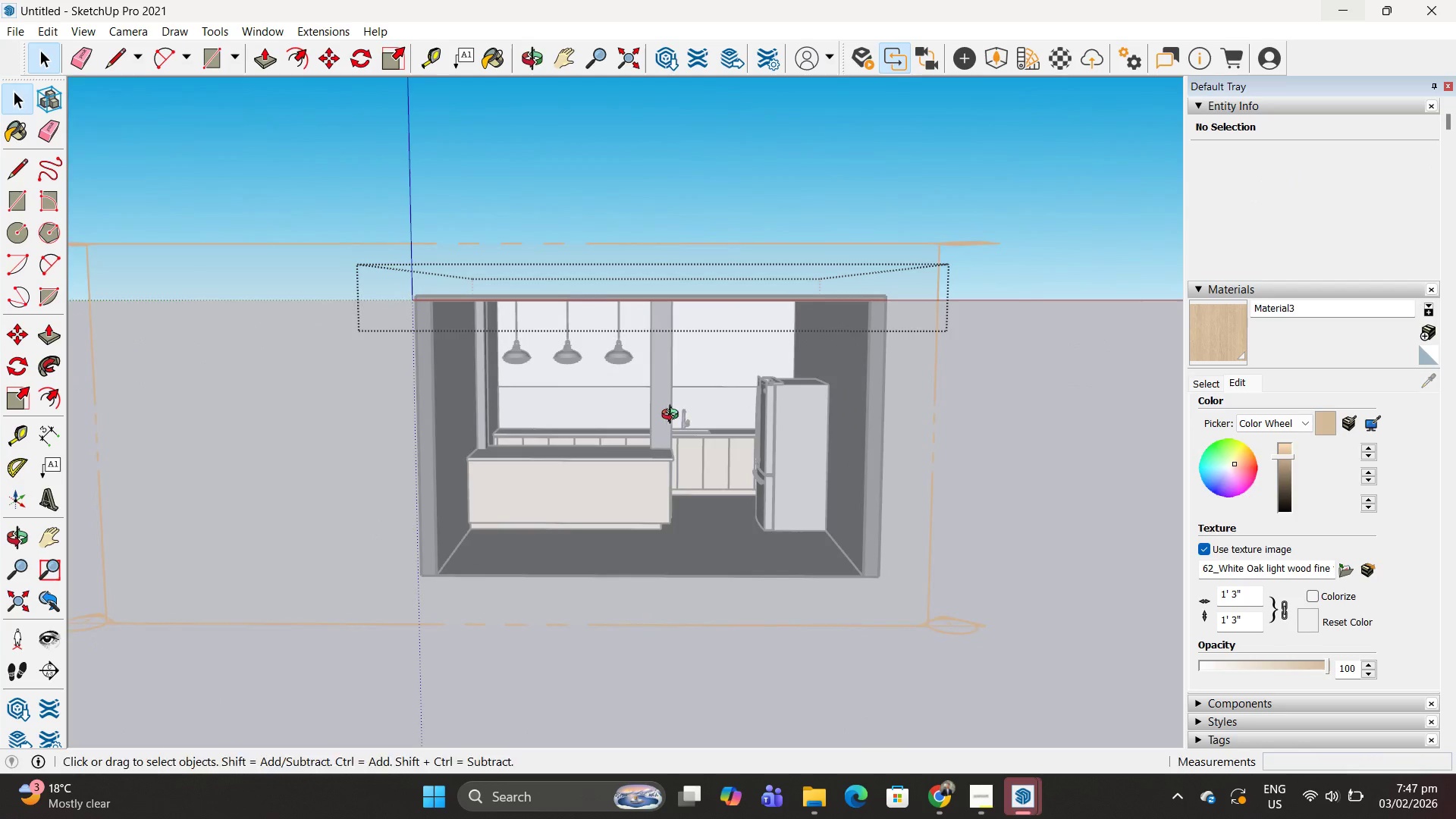 
scroll: coordinate [651, 400], scroll_direction: down, amount: 4.0
 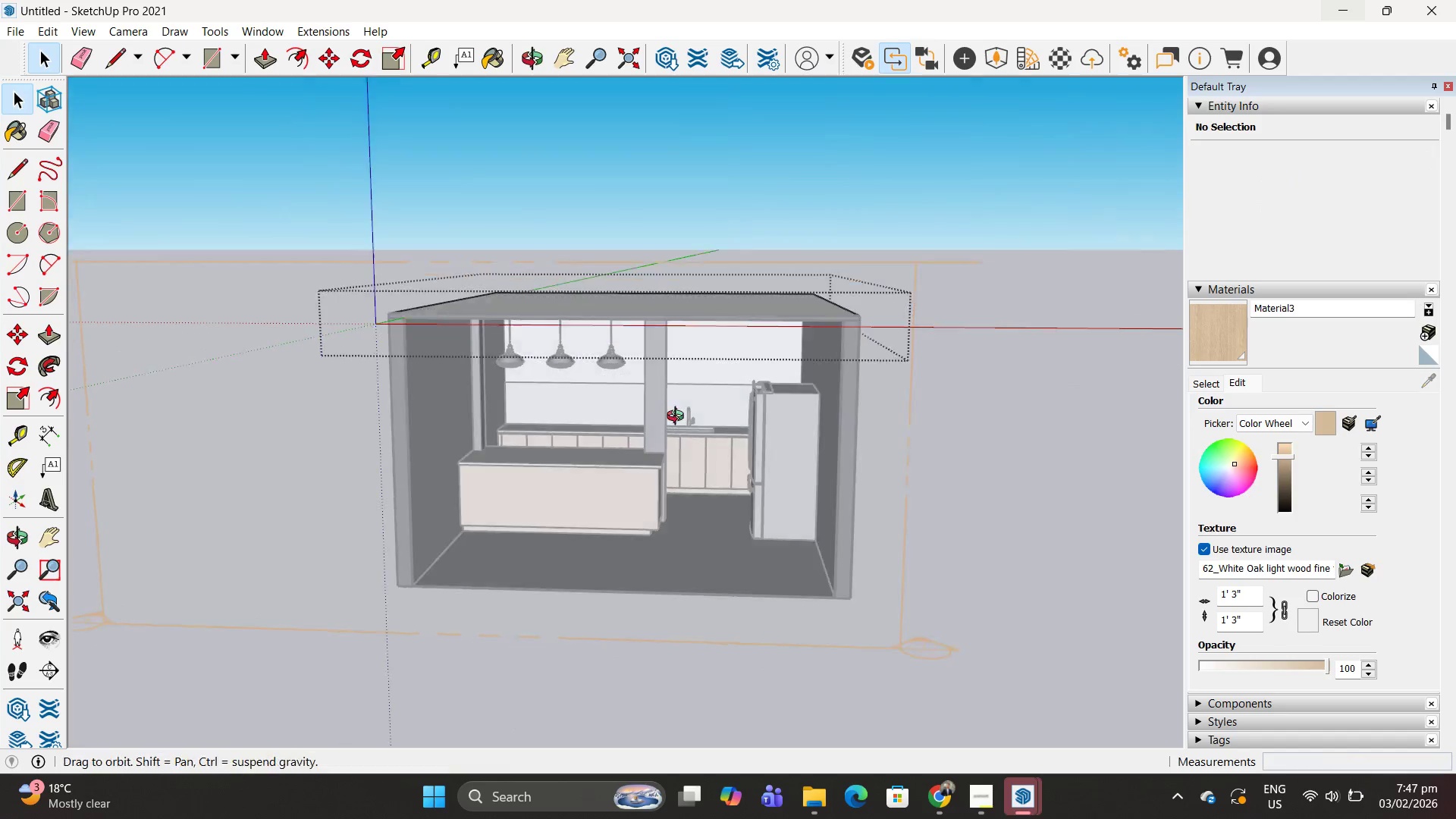 
key(Escape)
 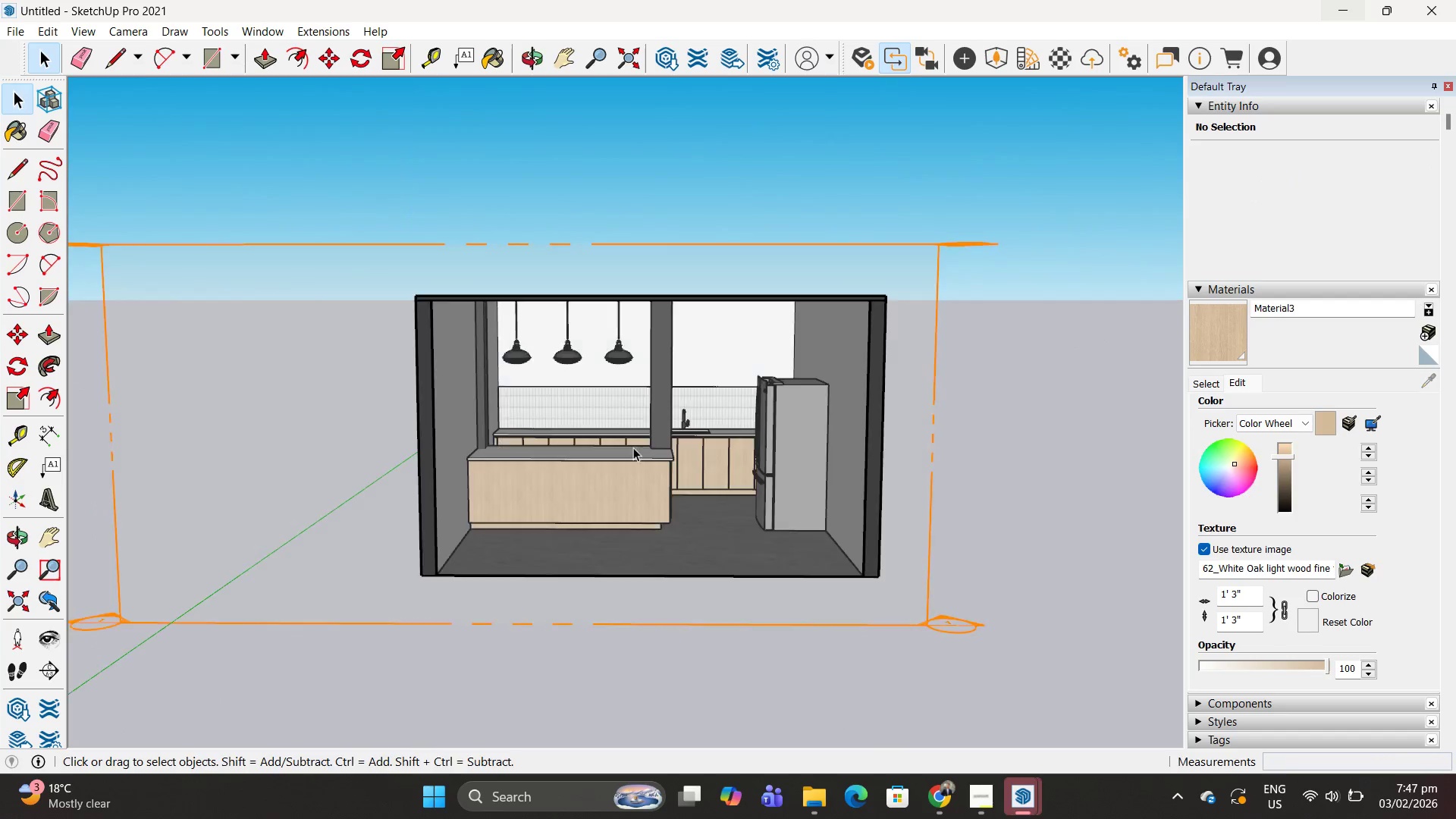 
key(Escape)
 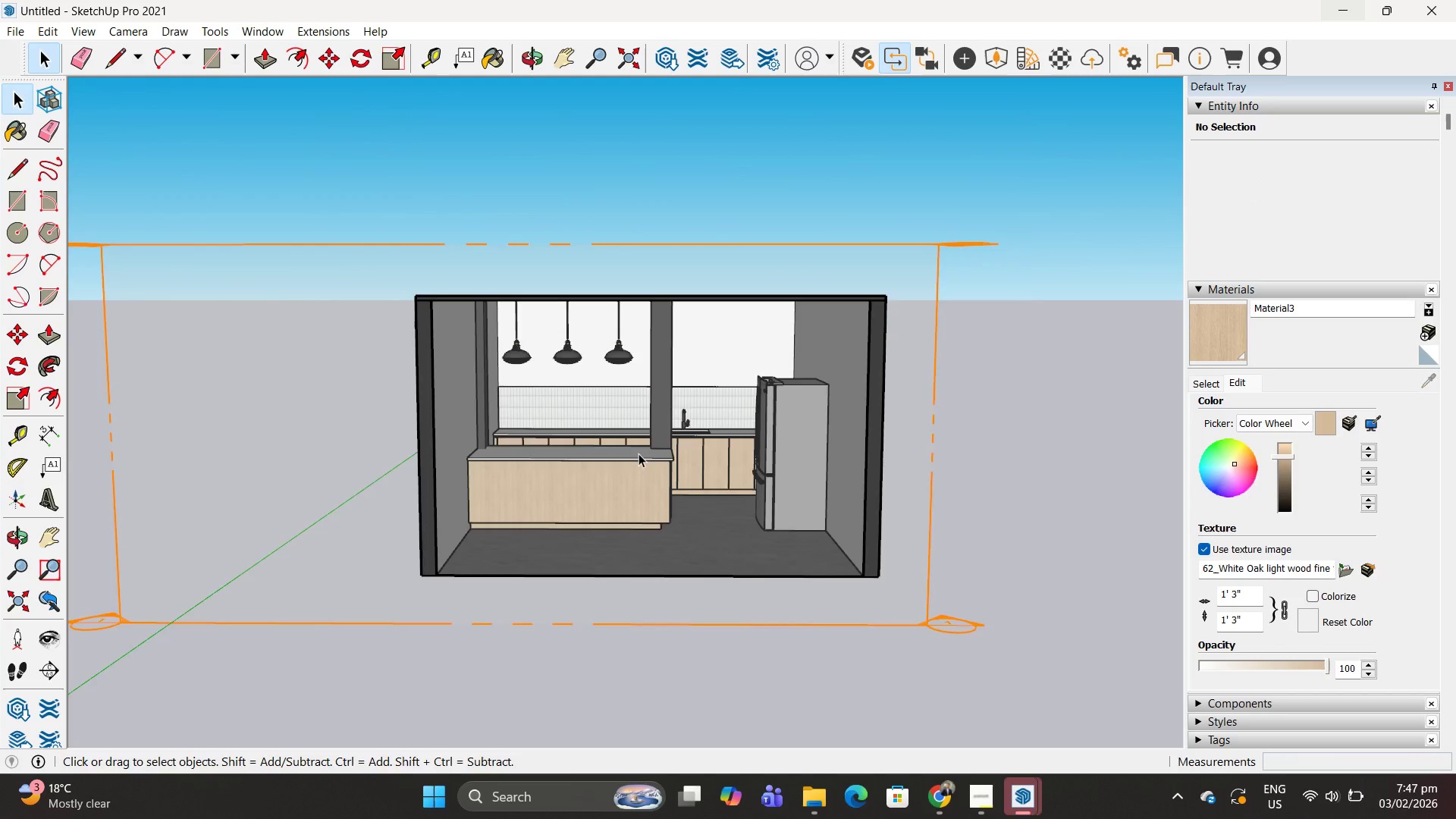 
scroll: coordinate [583, 410], scroll_direction: up, amount: 8.0
 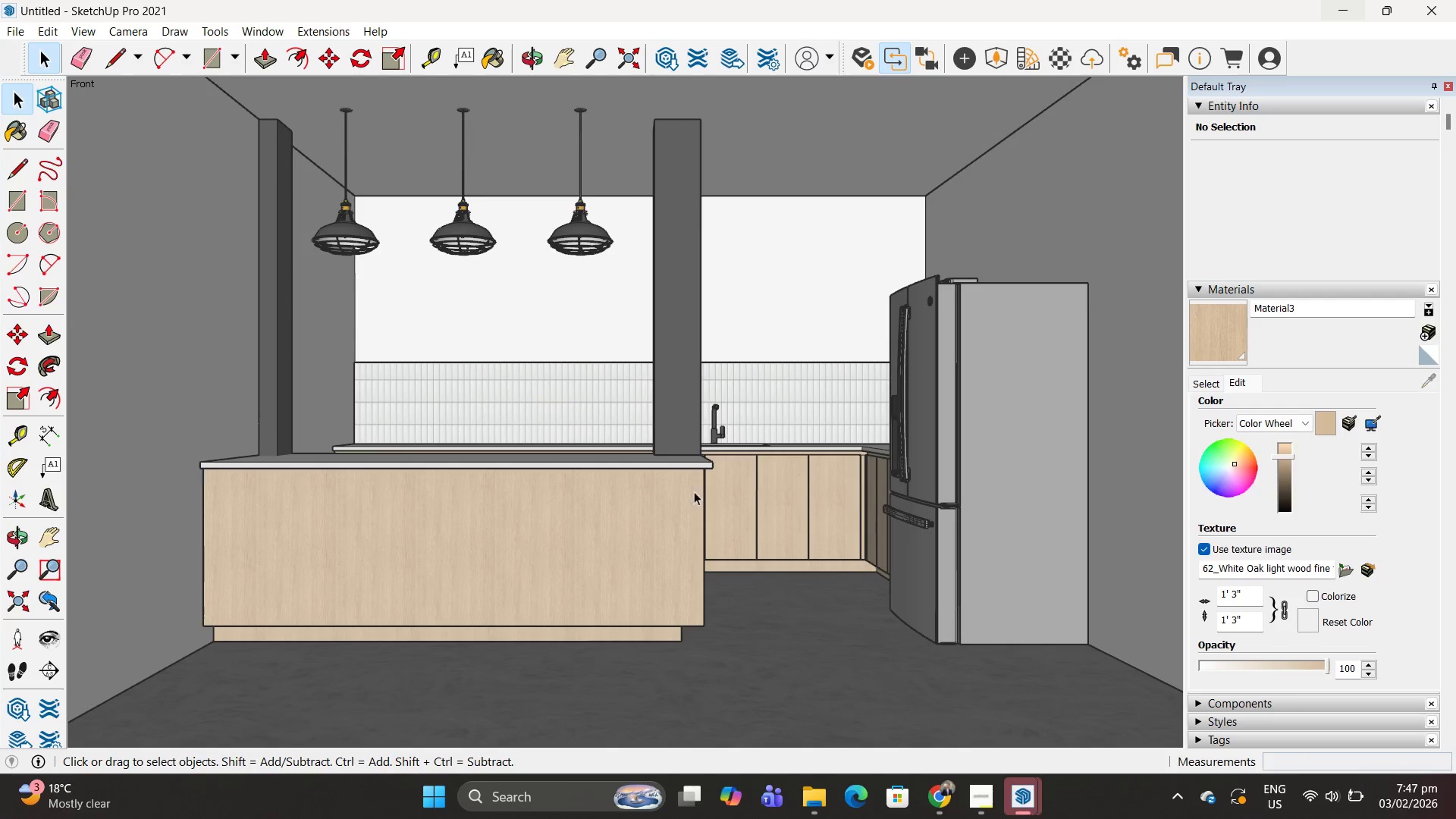 
left_click([1014, 792])
 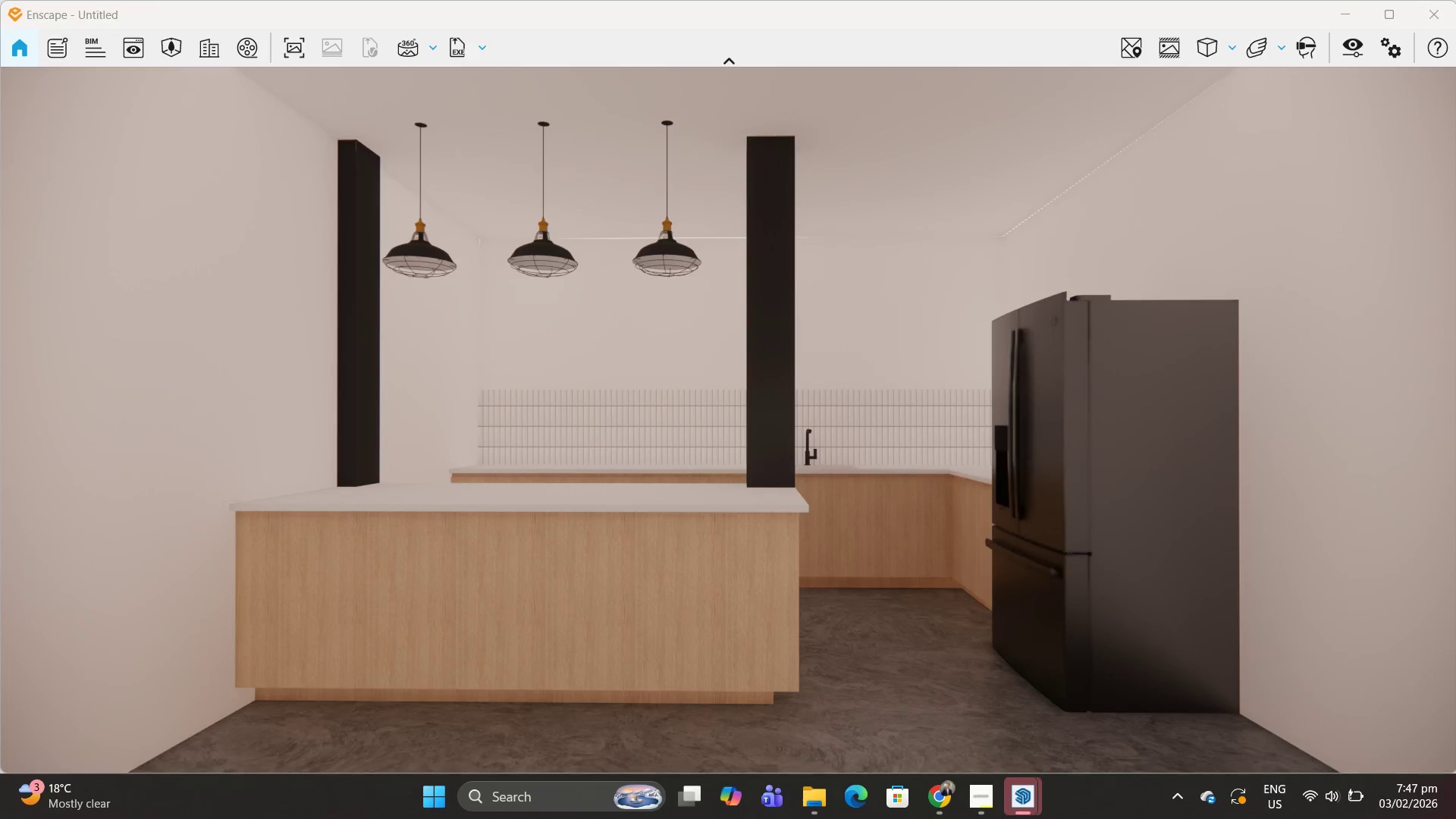 
type(saweswqsdaqe)
 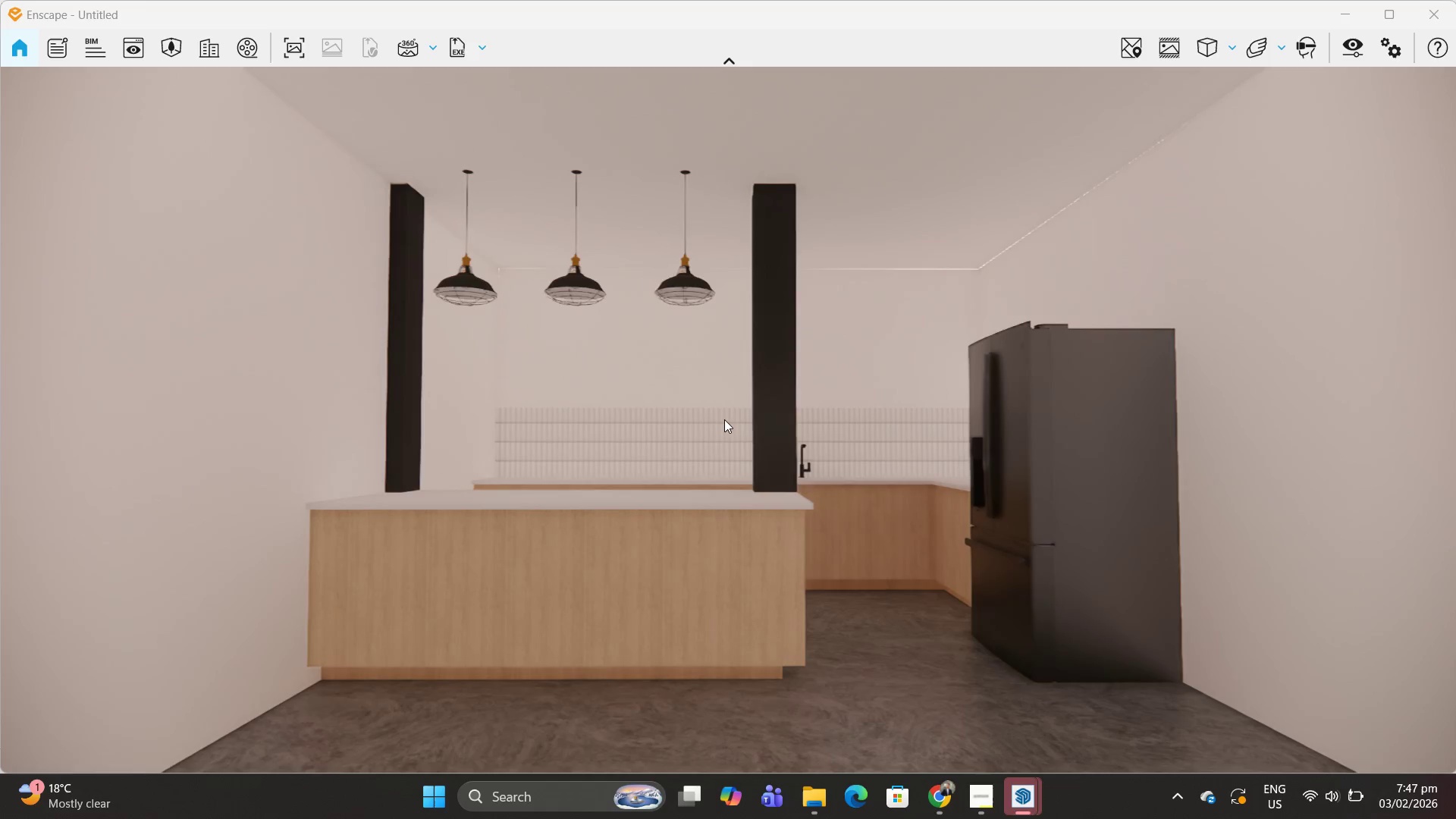 
type(wd)
 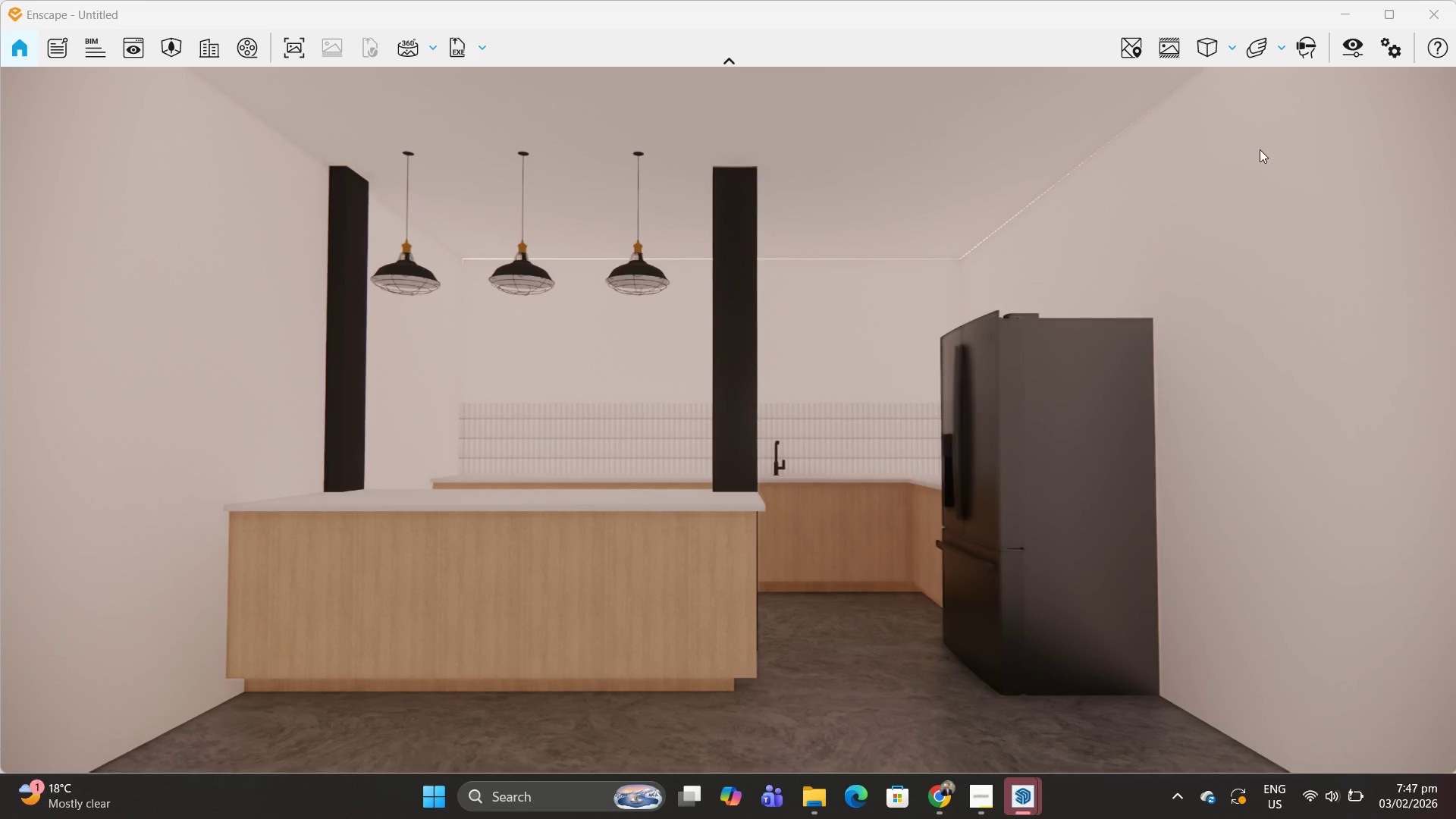 
left_click([1359, 52])
 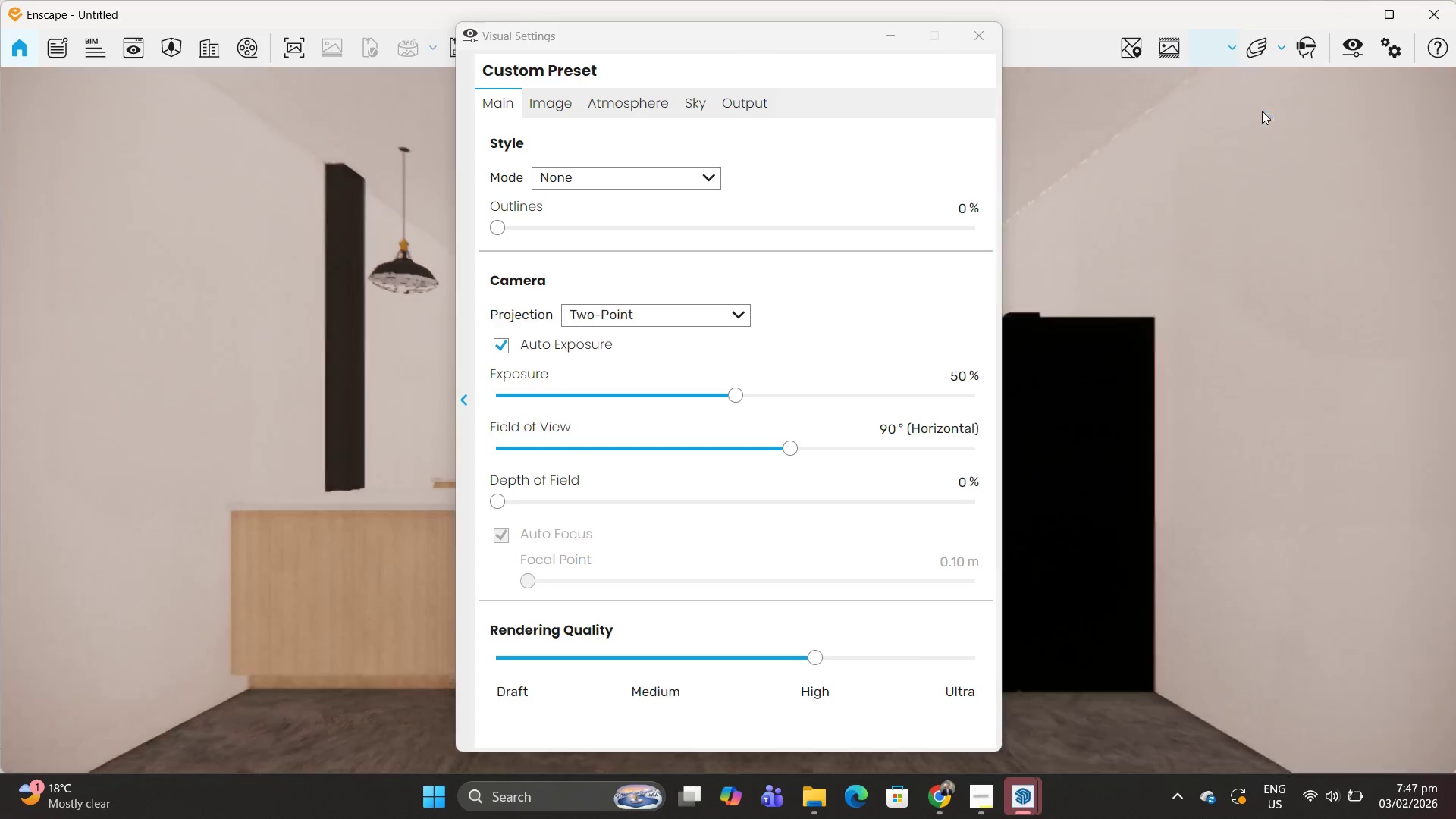 
left_click([898, 42])
 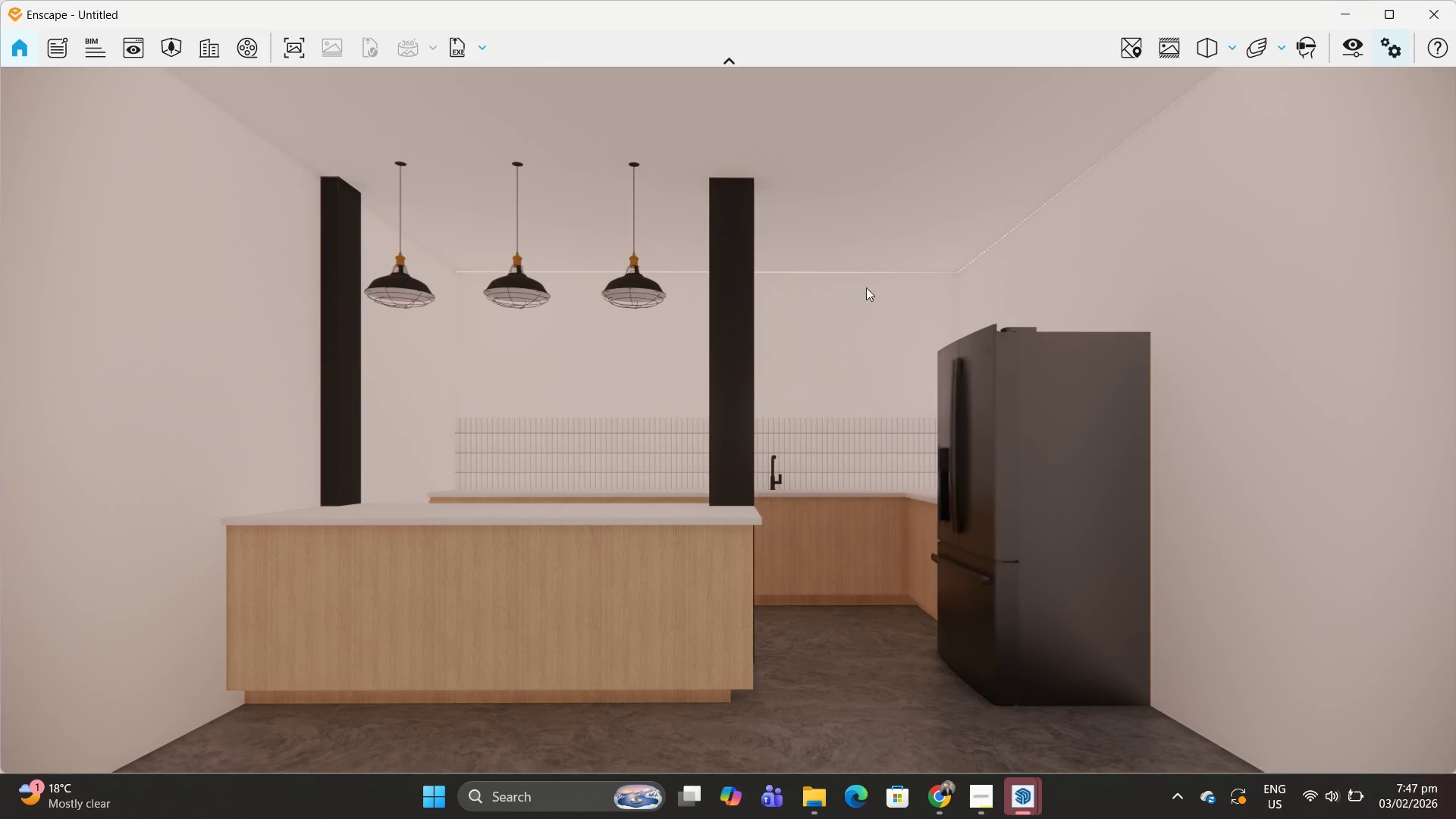 
wait(9.86)
 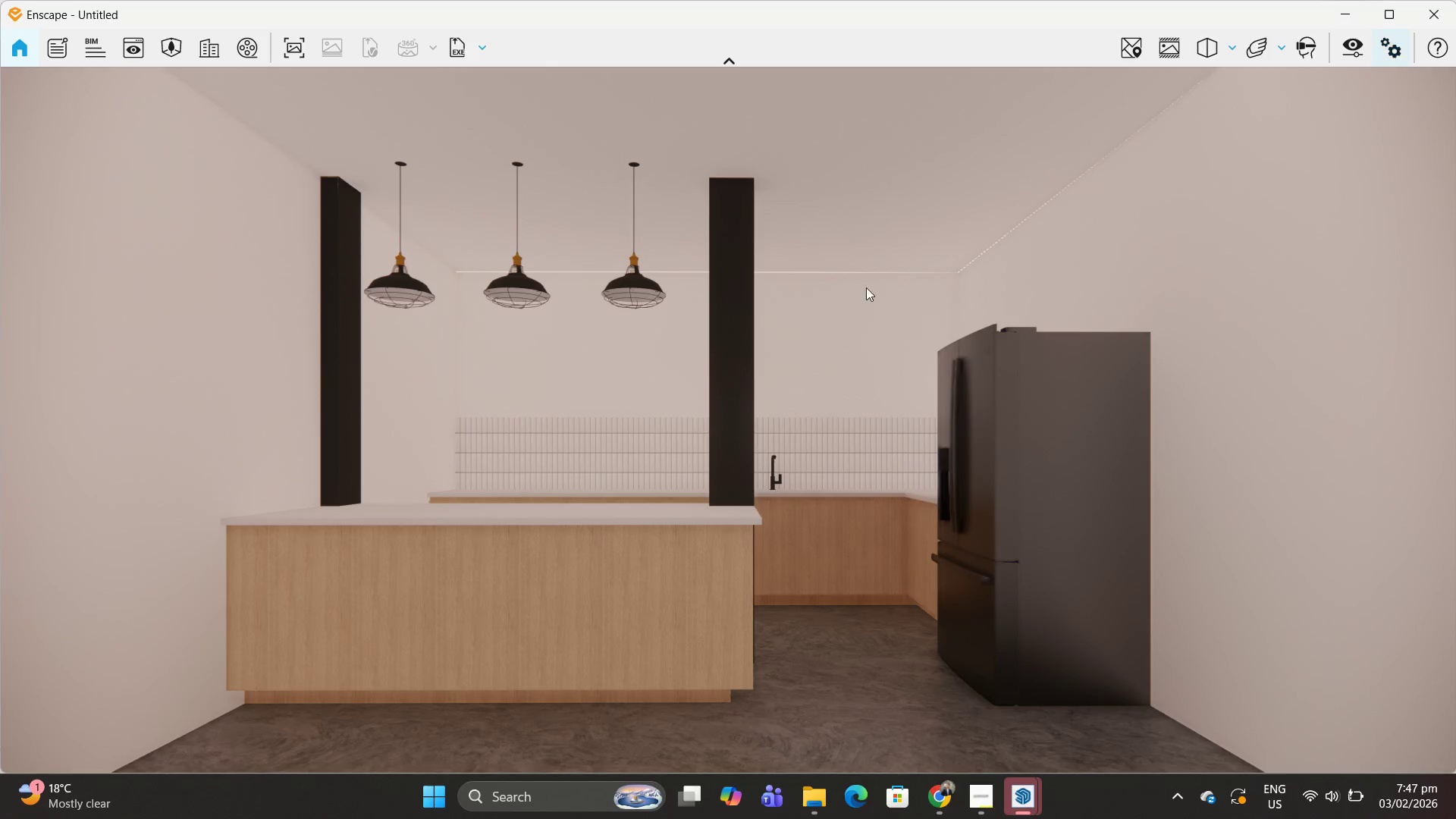 
left_click([1082, 58])
 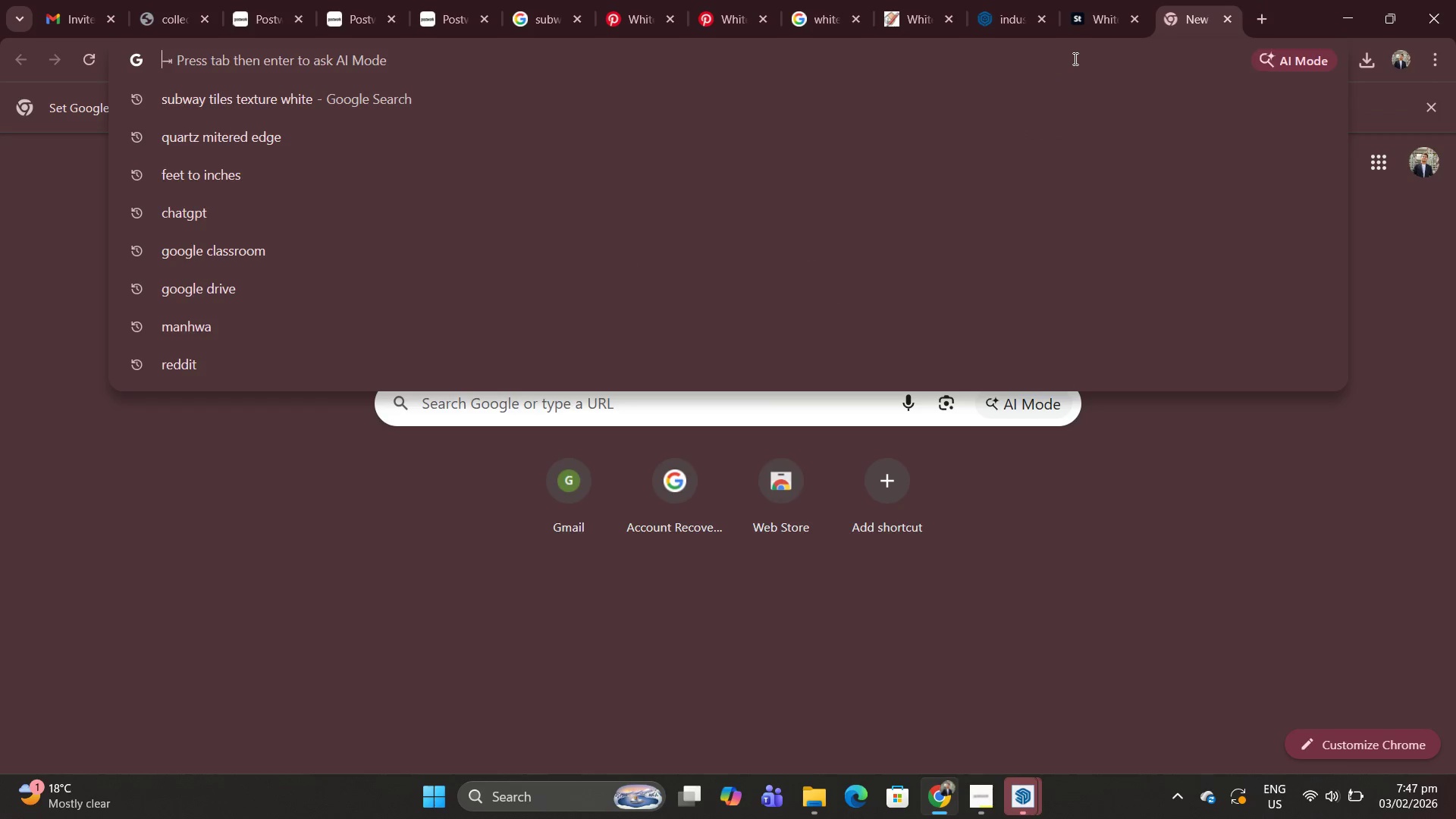 
type(can light)
 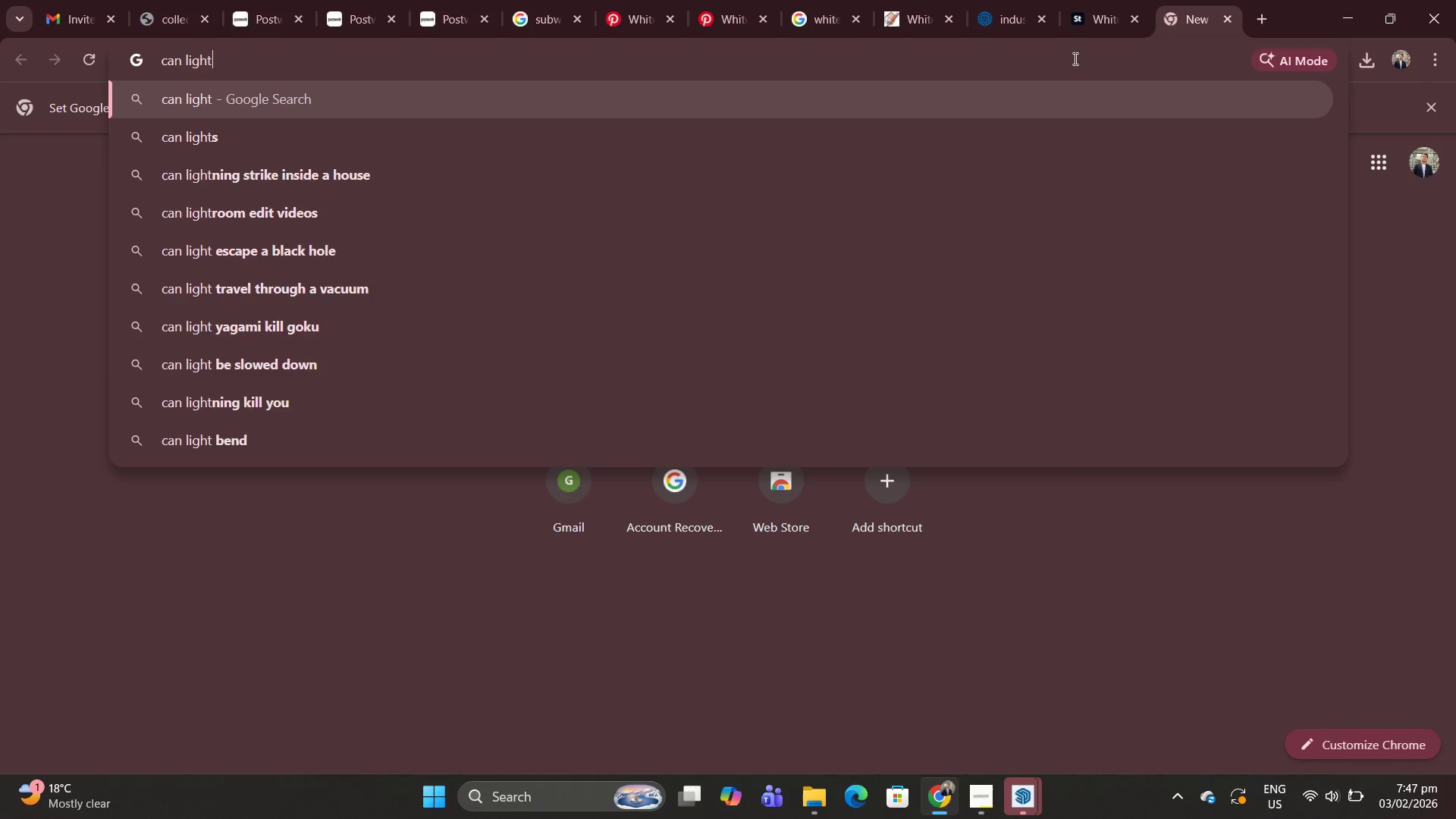 
key(Enter)
 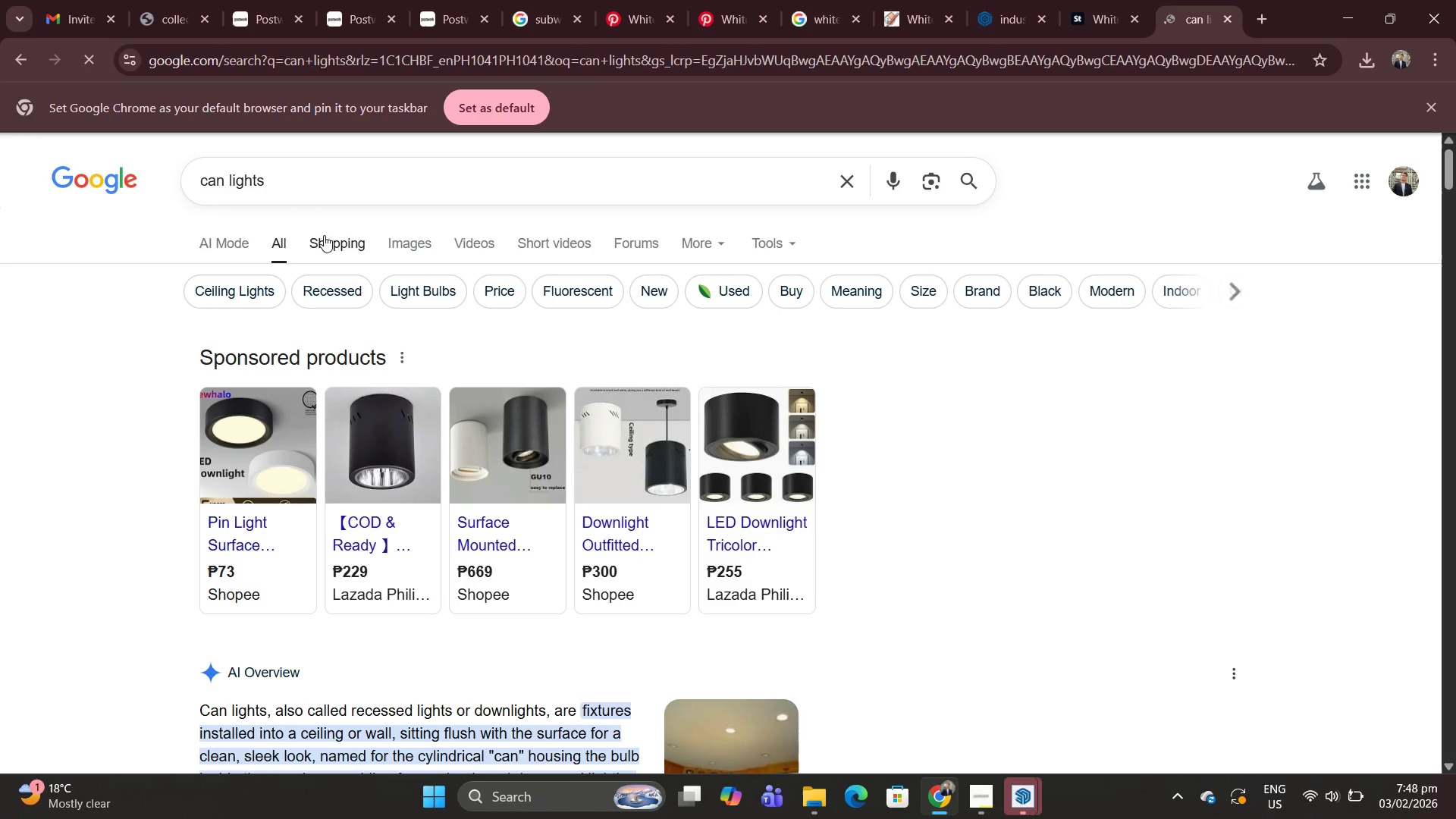 
left_click([394, 241])
 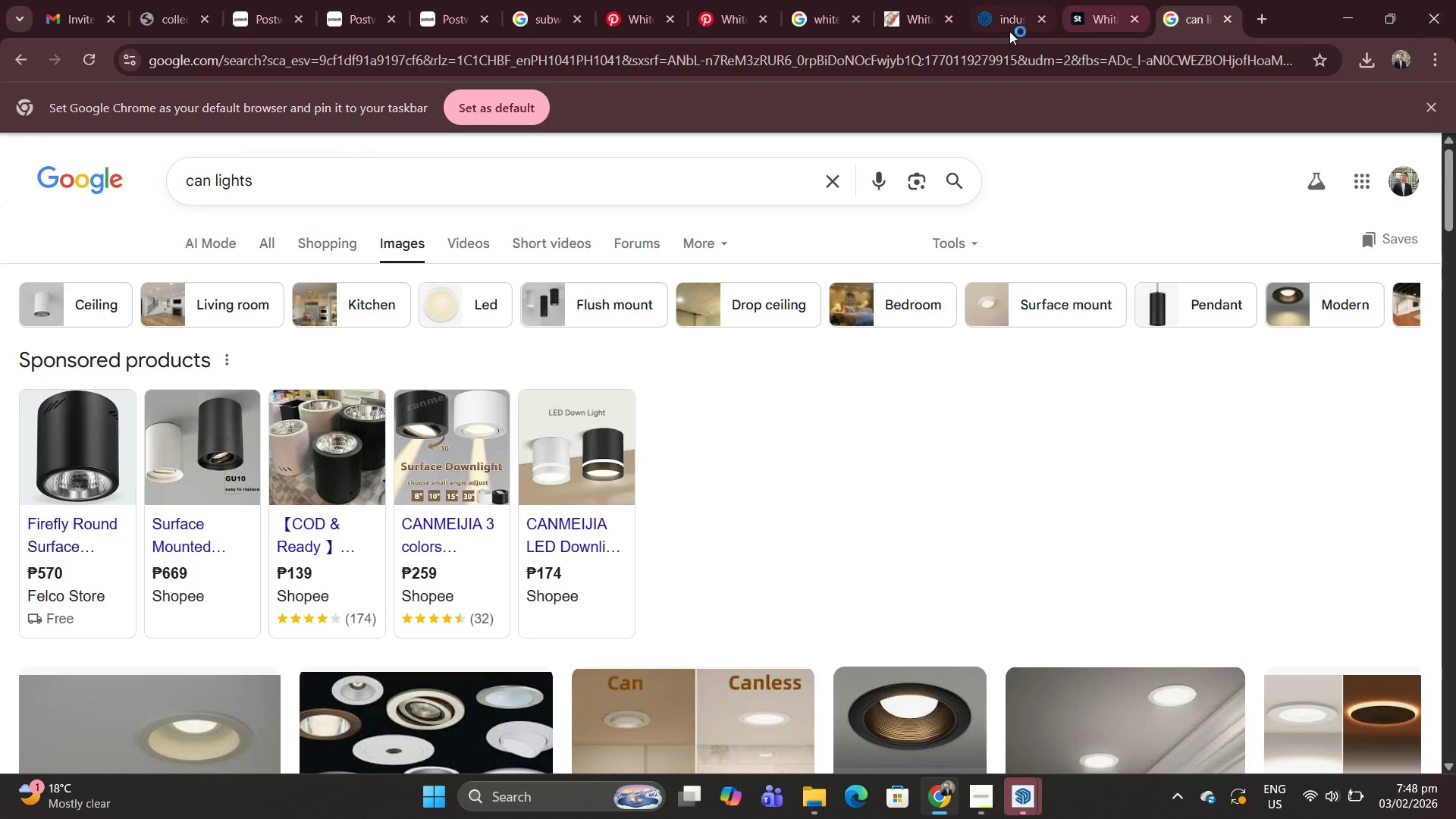 
left_click([1004, 14])
 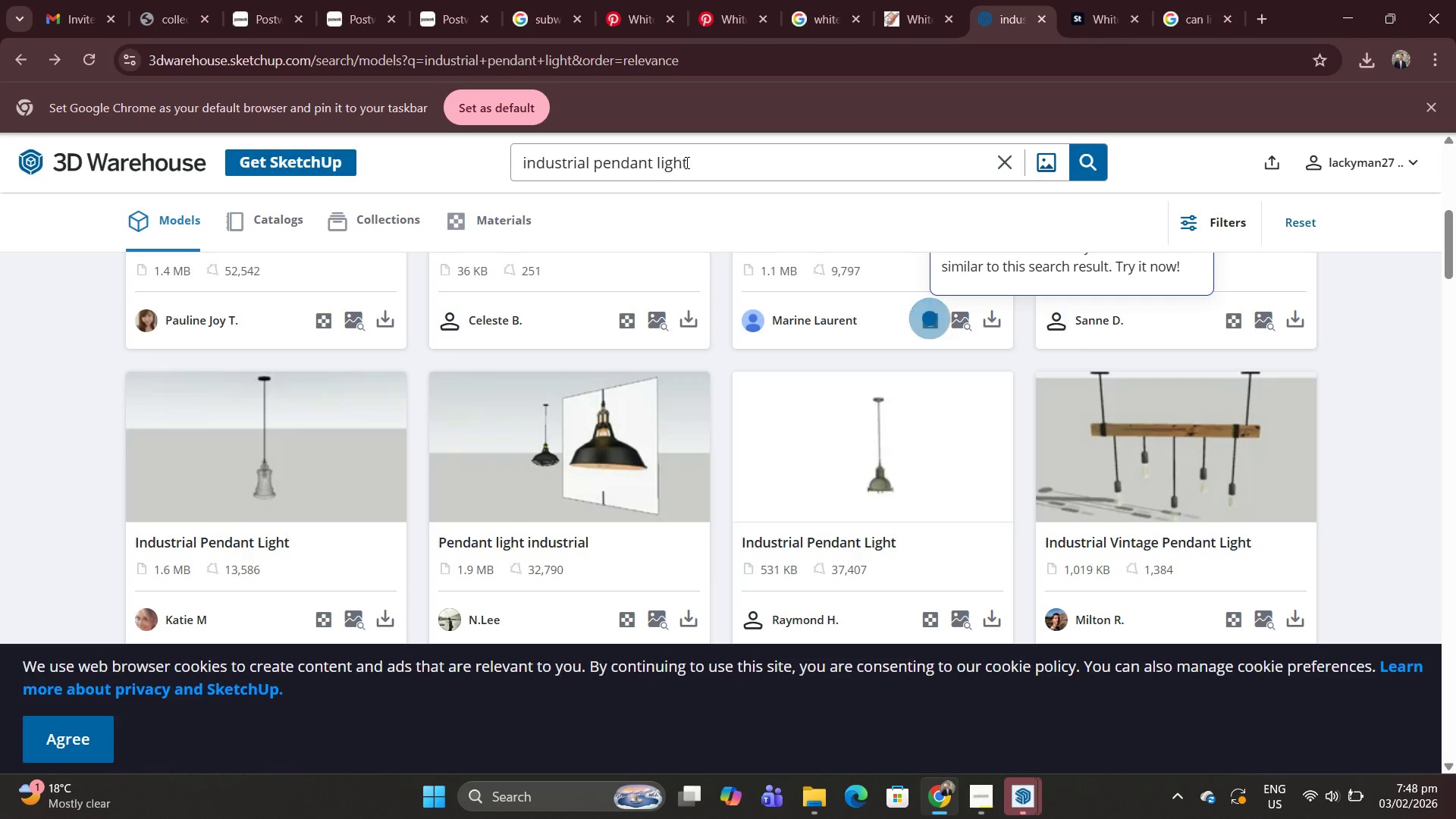 
left_click_drag(start_coordinate=[719, 166], to_coordinate=[415, 162])
 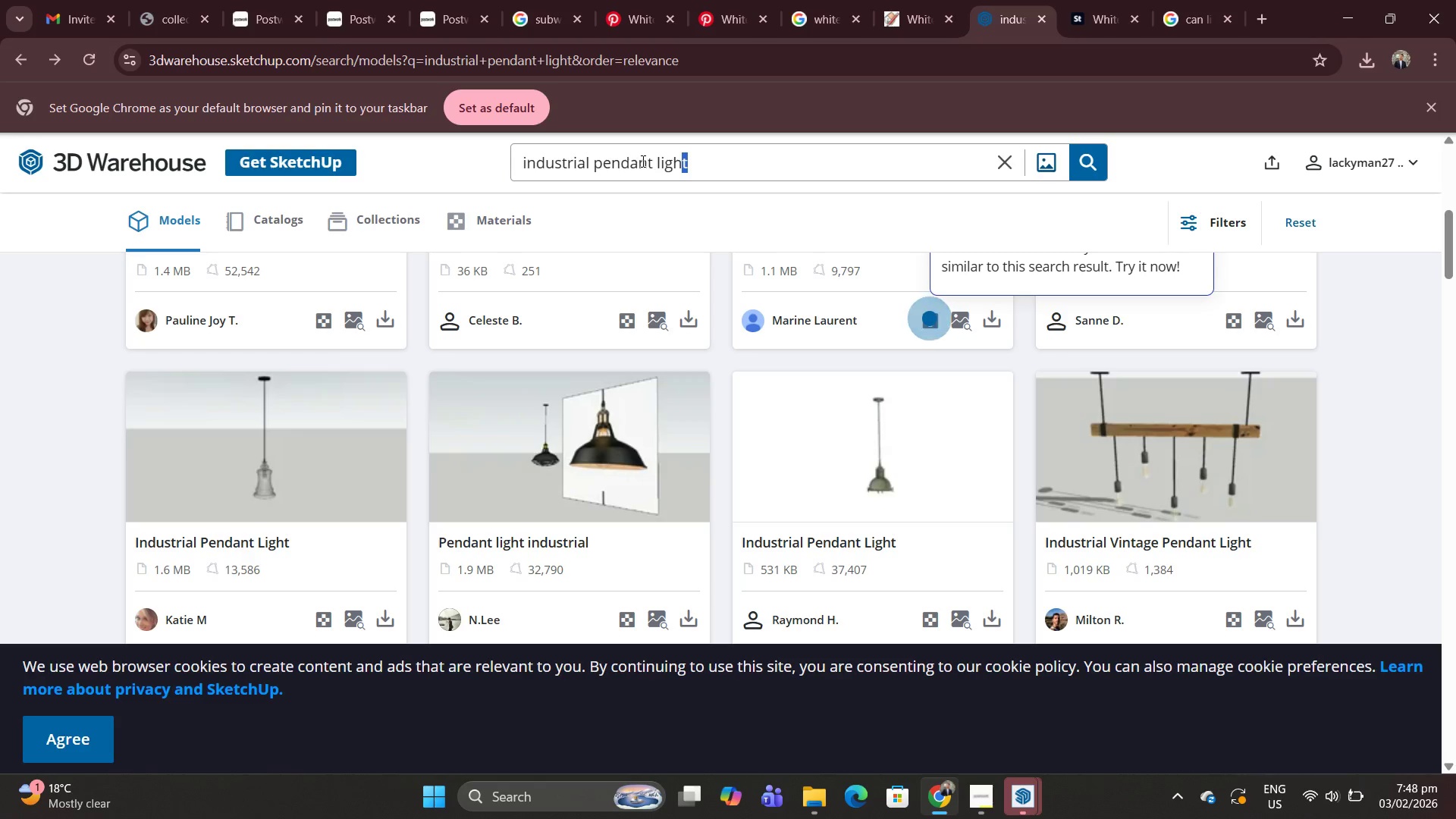 
left_click([733, 162])
 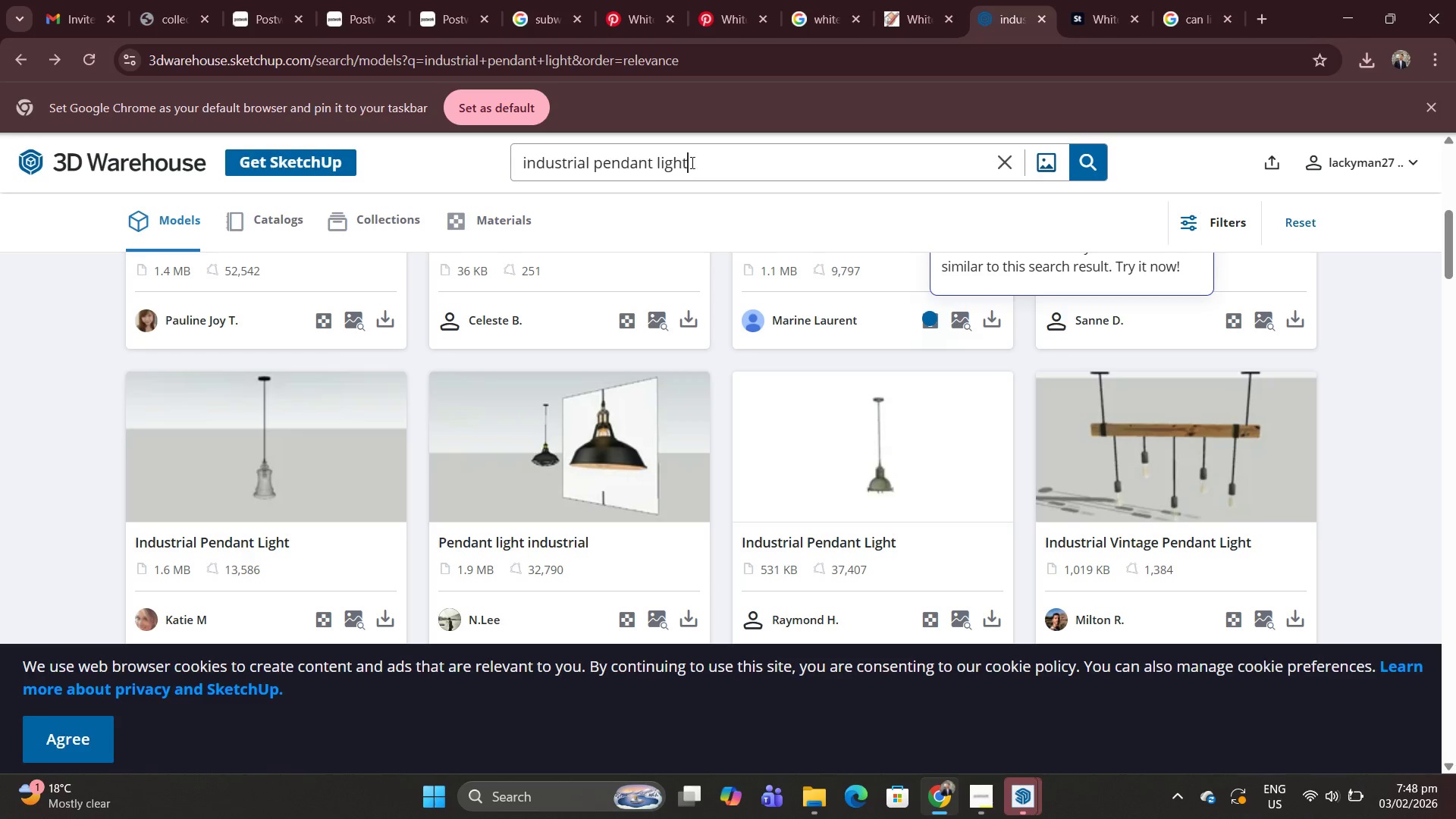 
left_click_drag(start_coordinate=[711, 163], to_coordinate=[513, 163])
 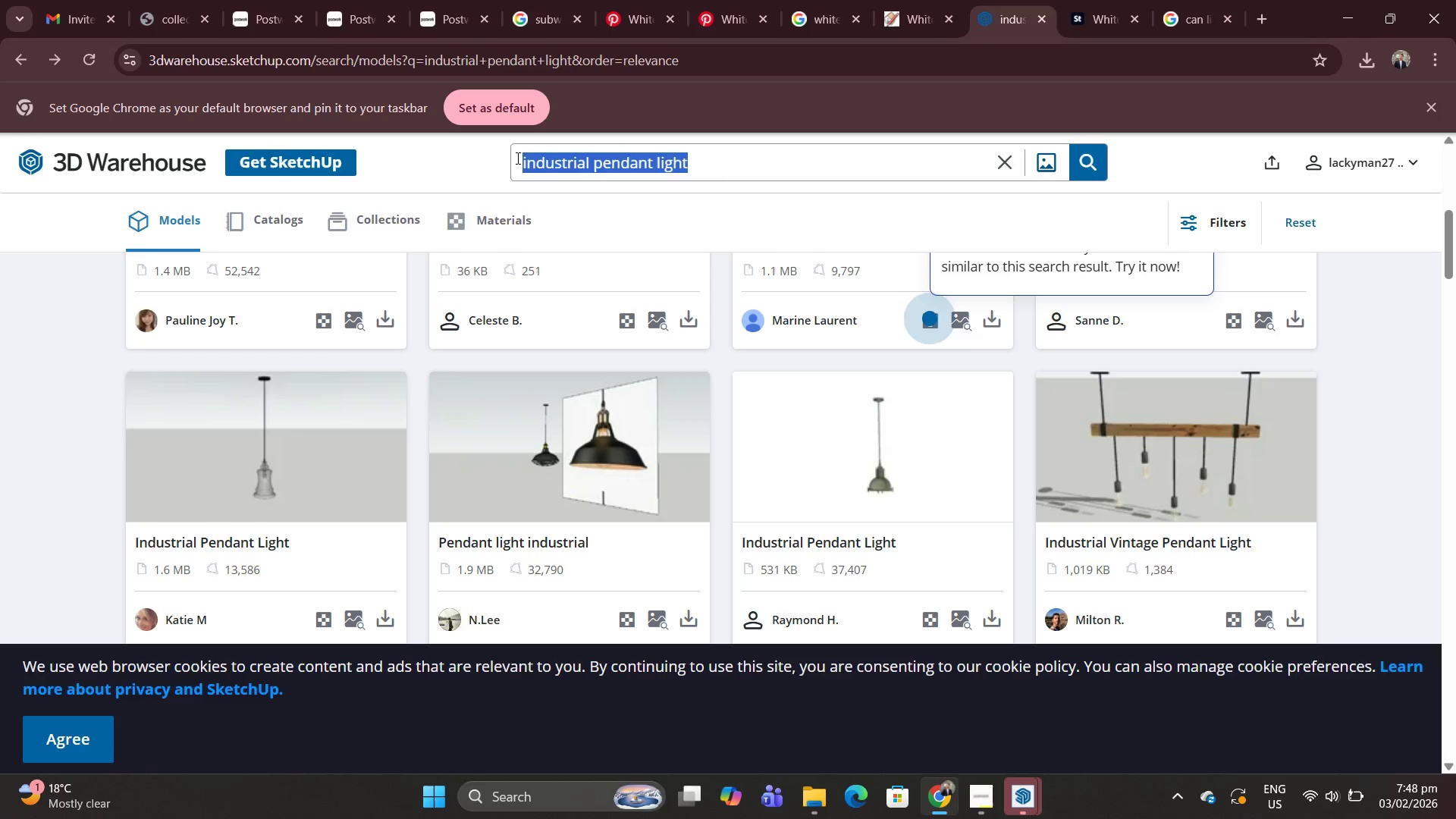 
type(outdoor light)
 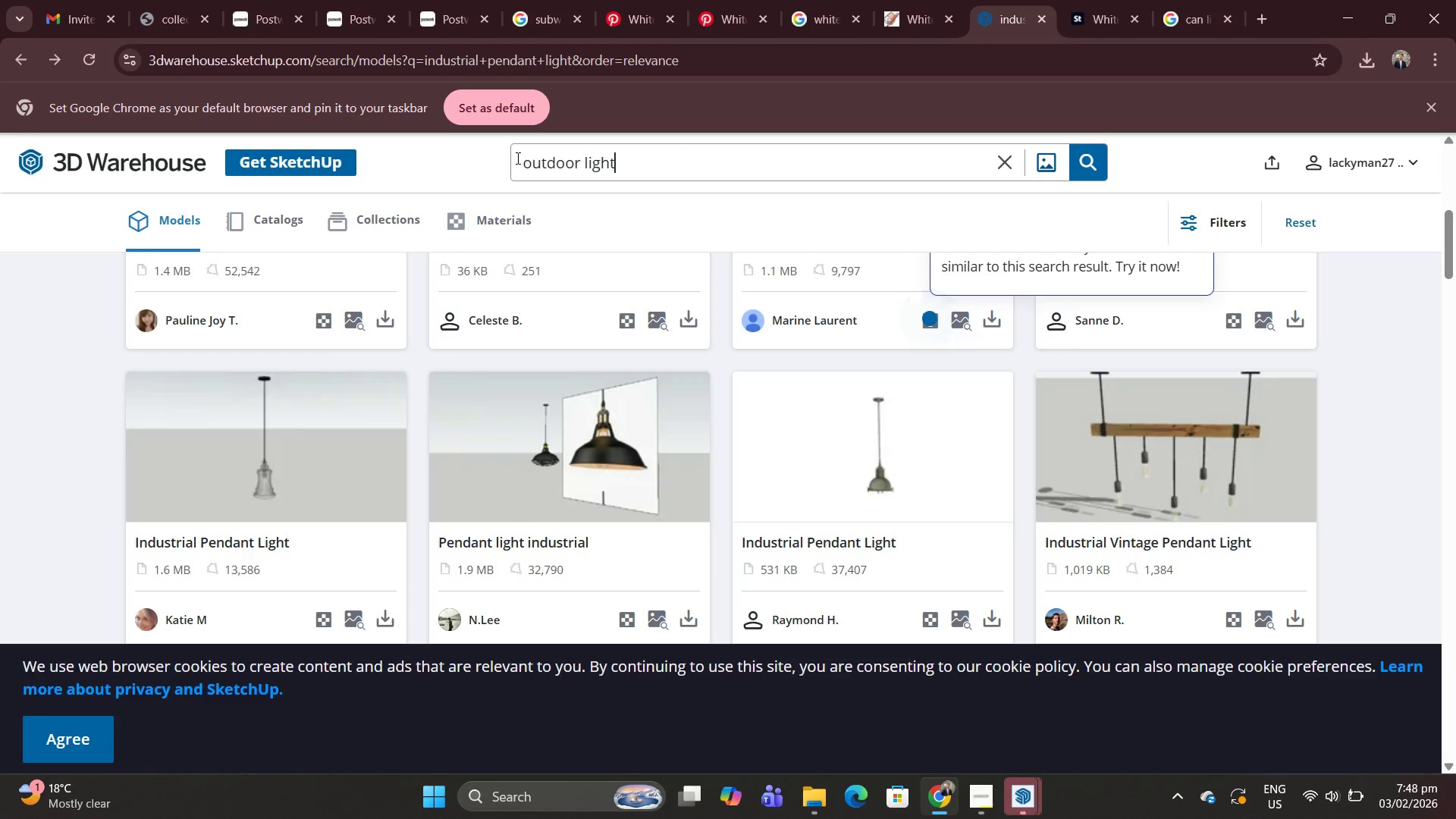 
key(Enter)